 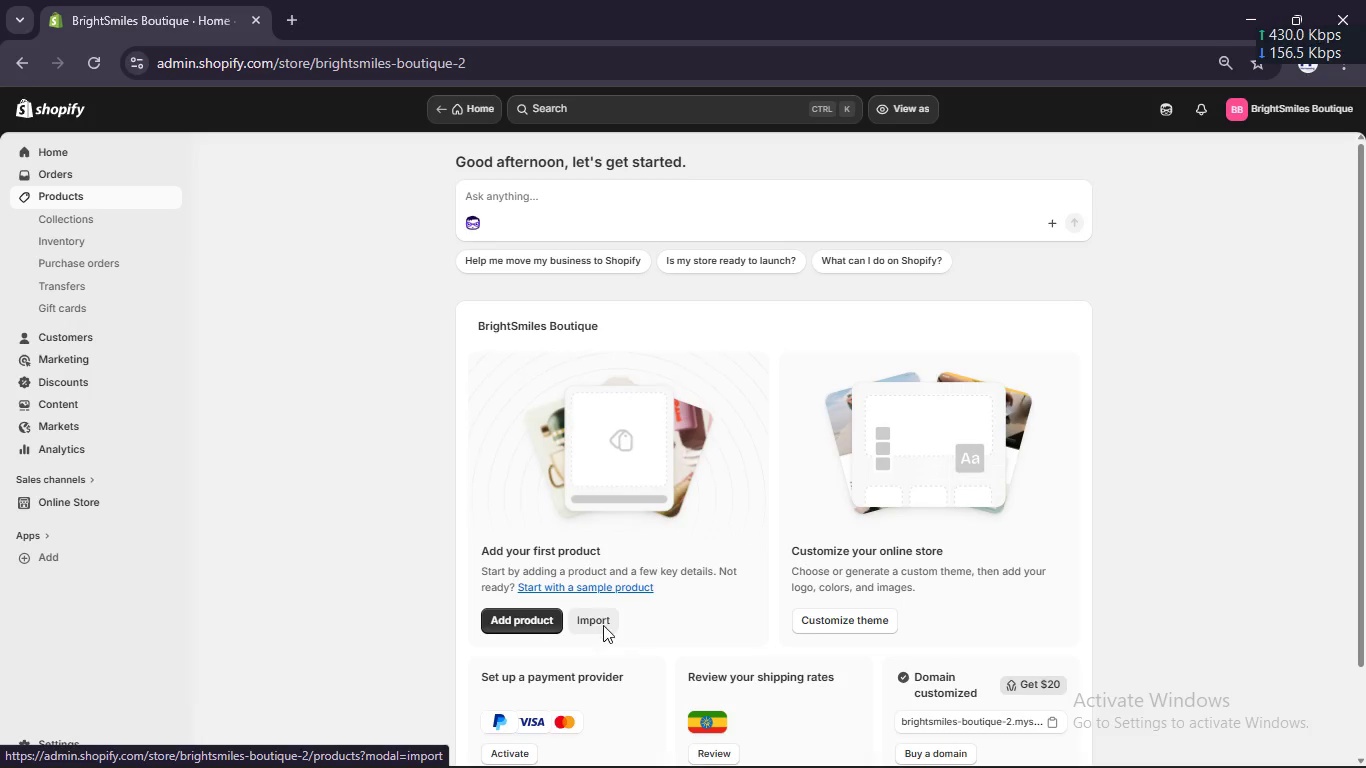 
left_click([592, 396])
 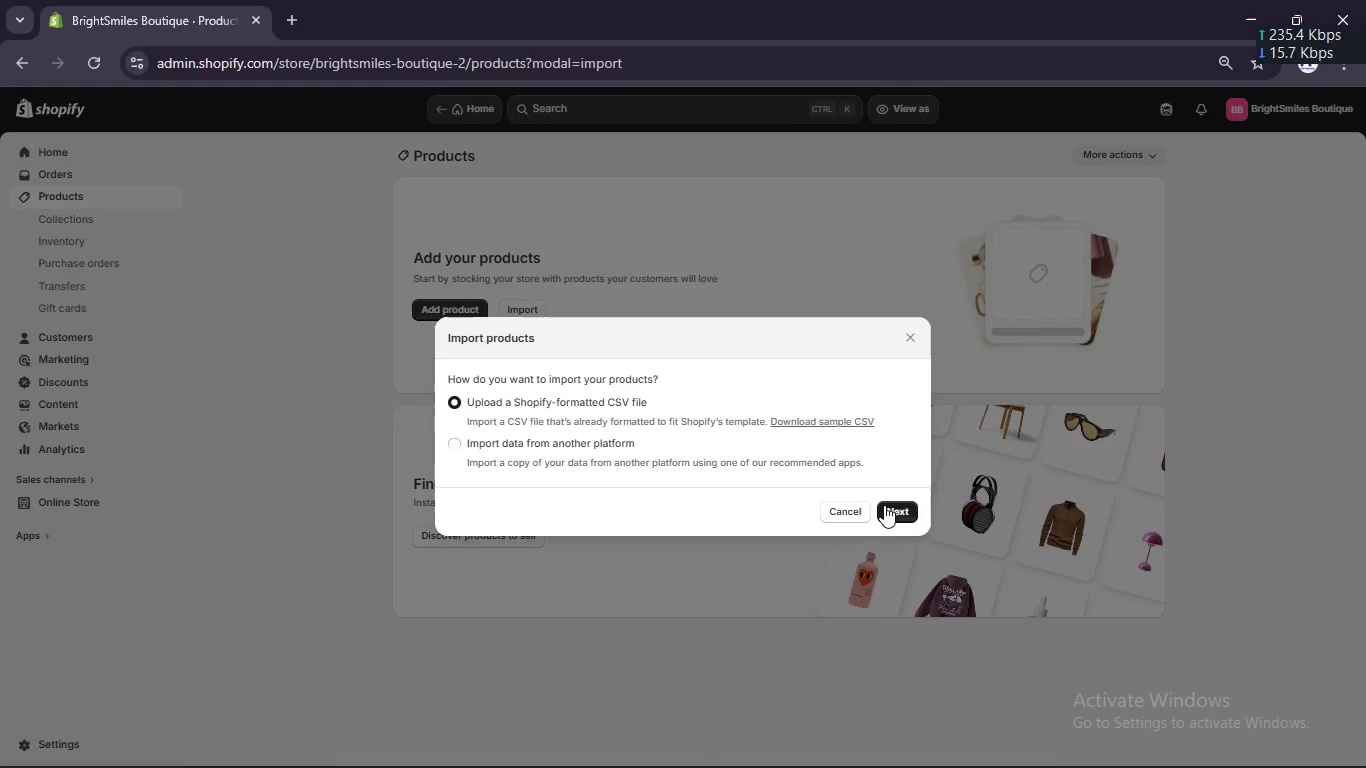 
left_click([884, 505])
 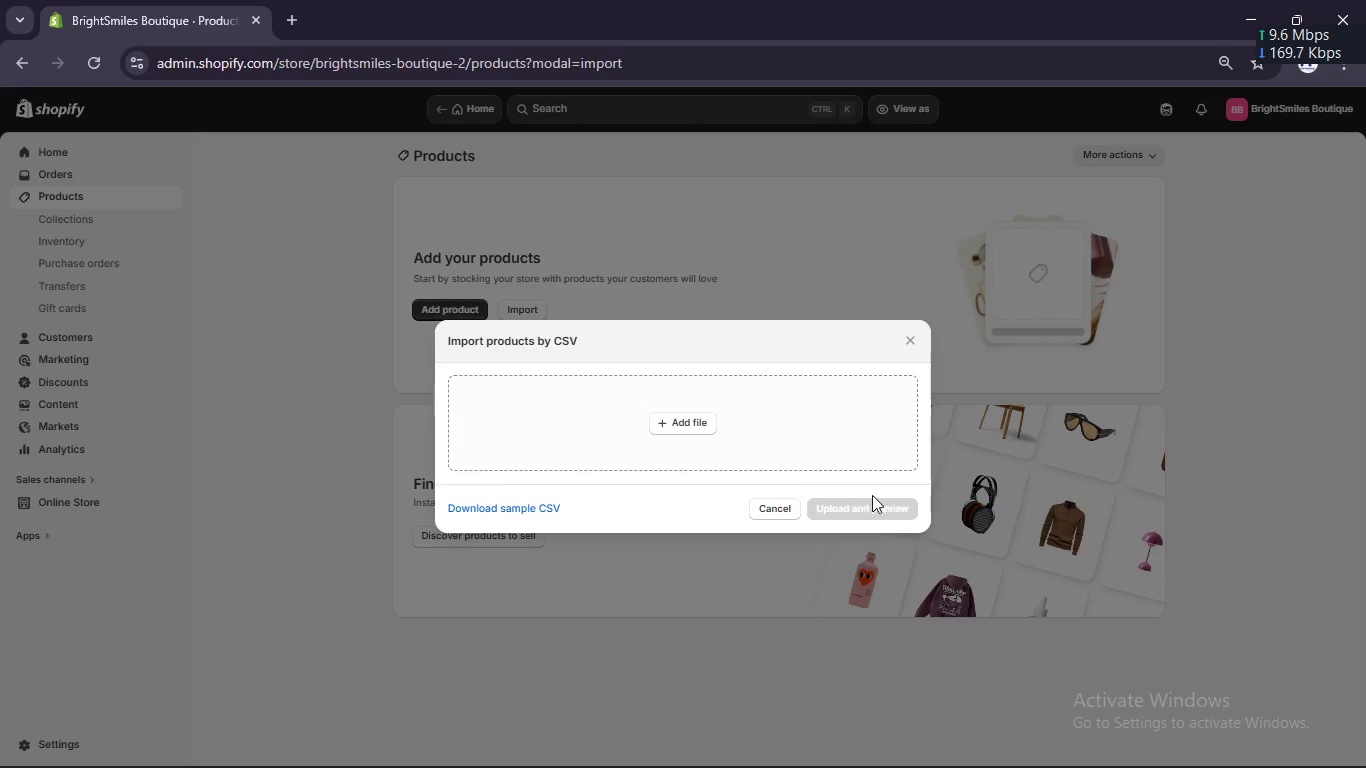 
left_click([665, 422])
 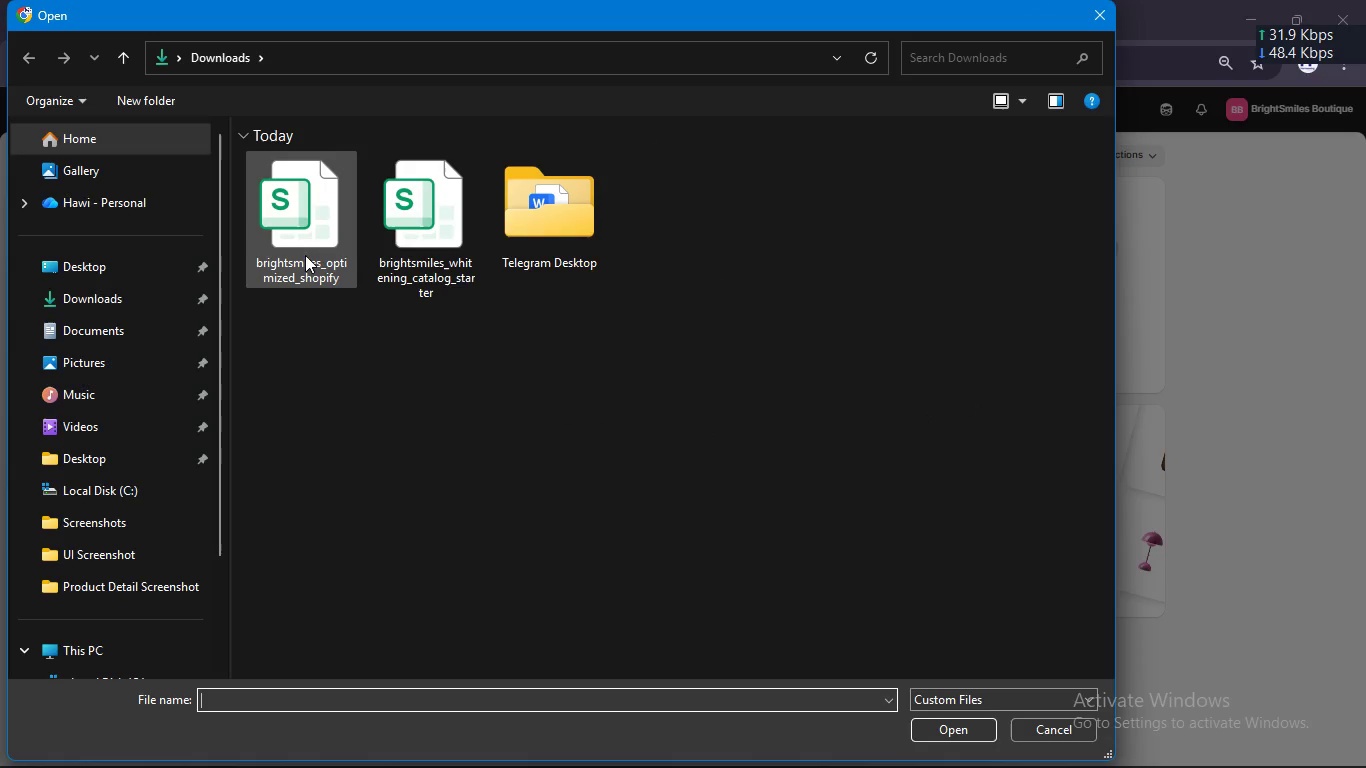 
left_click([414, 249])
 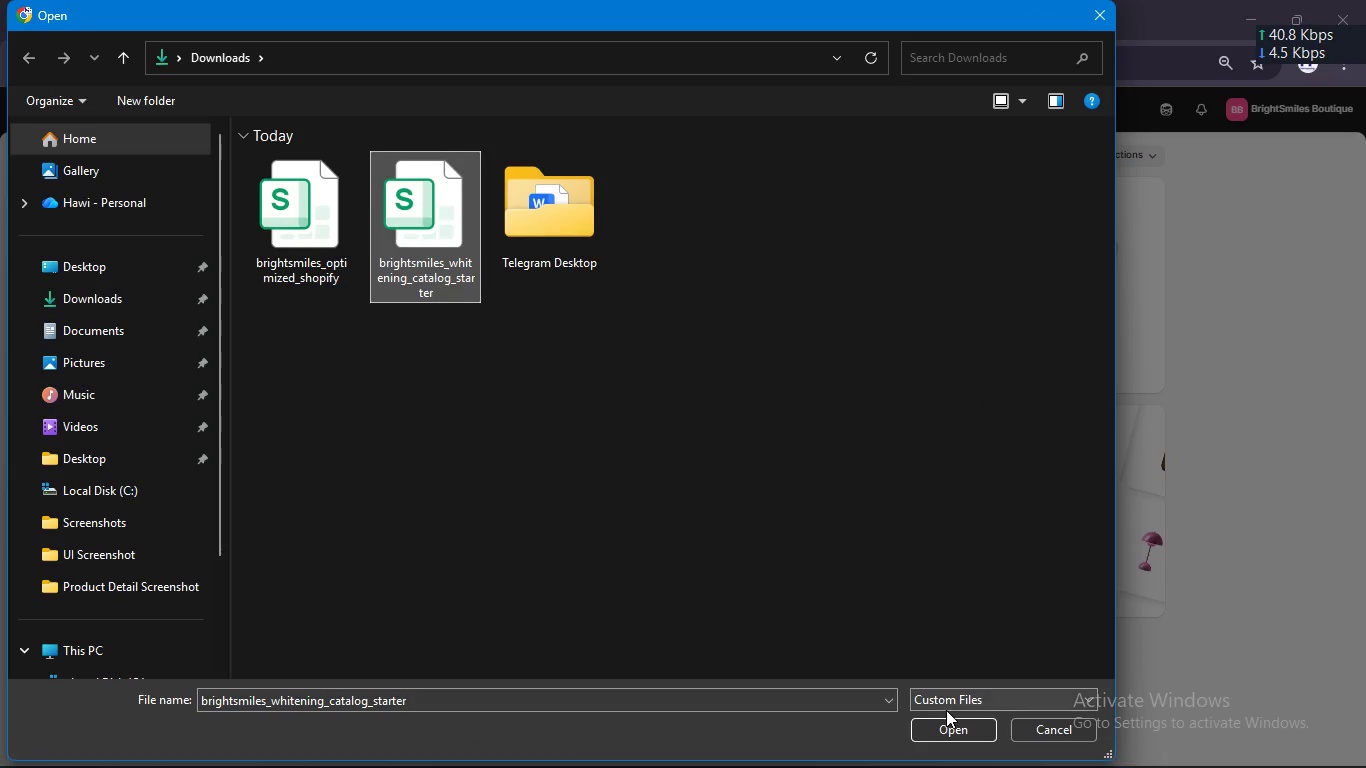 
left_click([946, 732])
 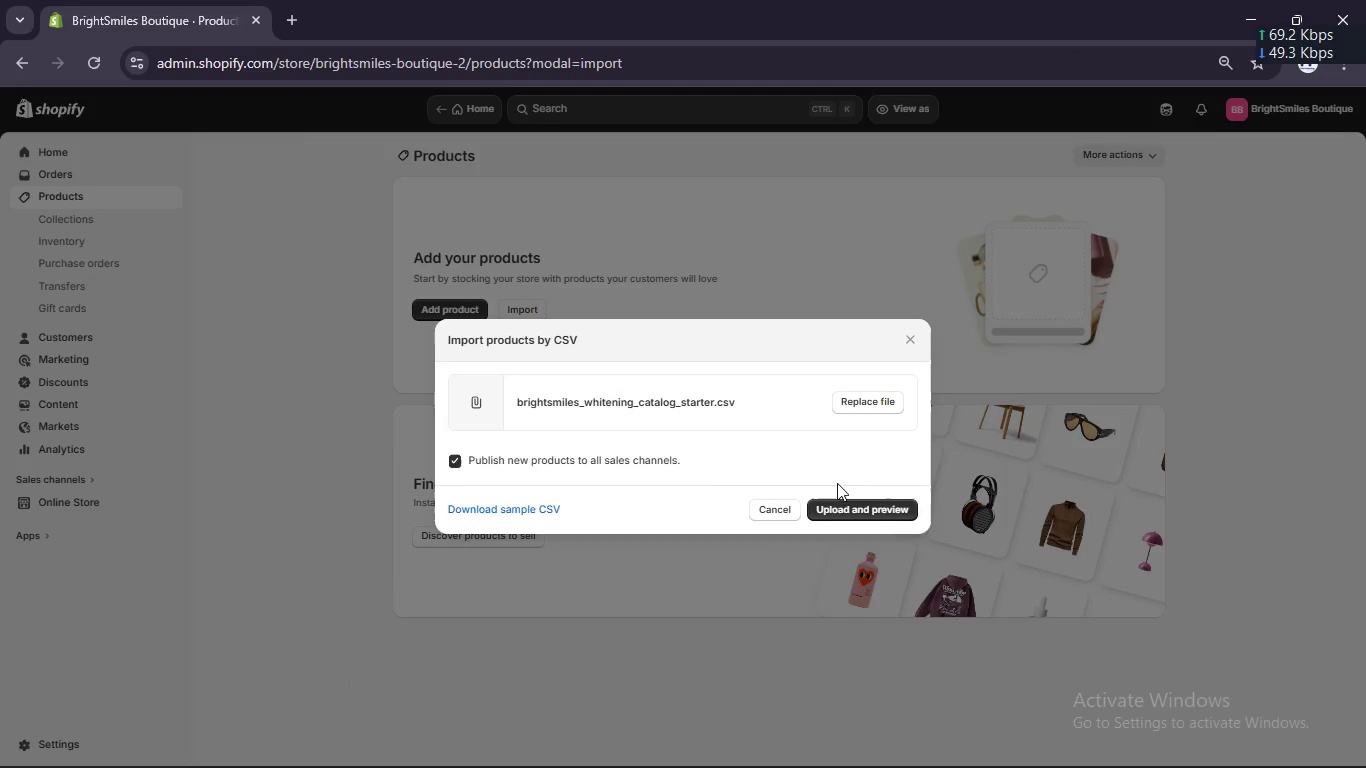 
left_click([840, 510])
 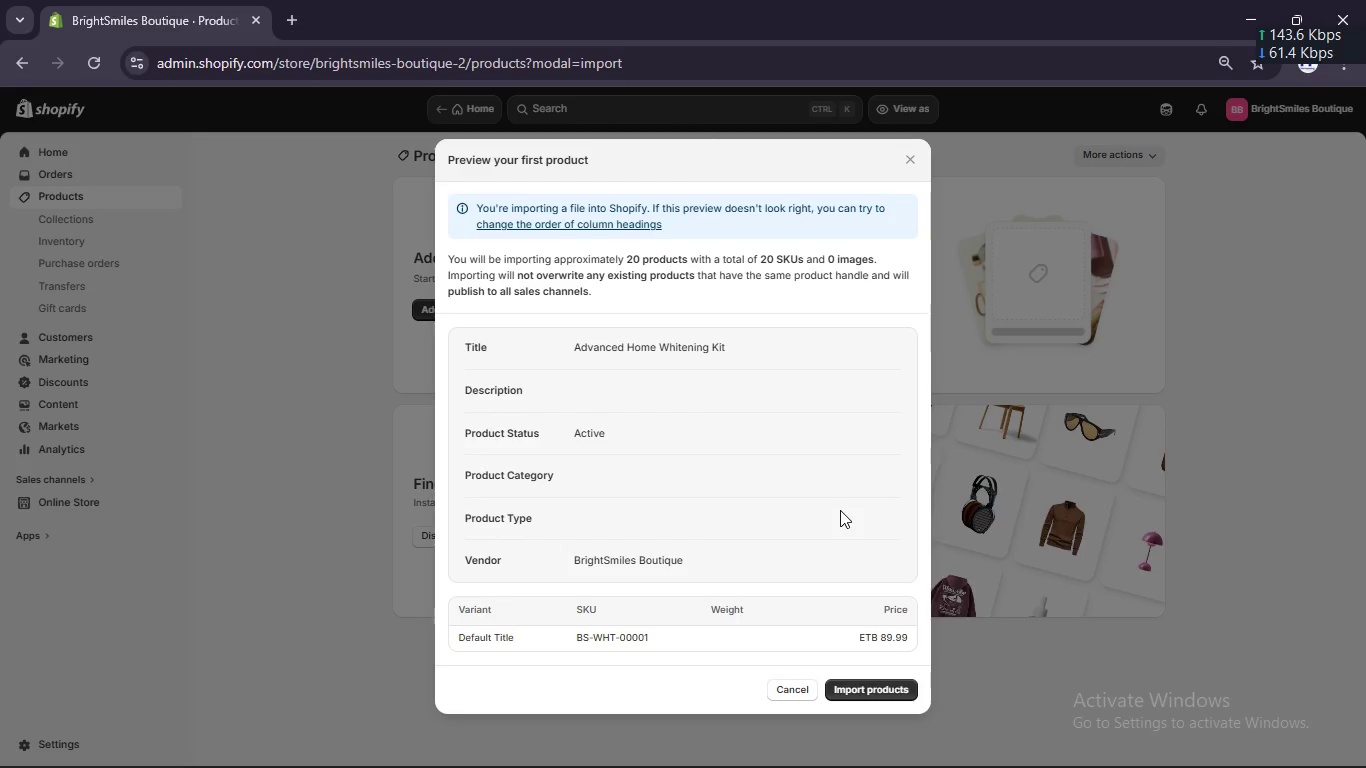 
scroll: coordinate [840, 510], scroll_direction: down, amount: 4.0
 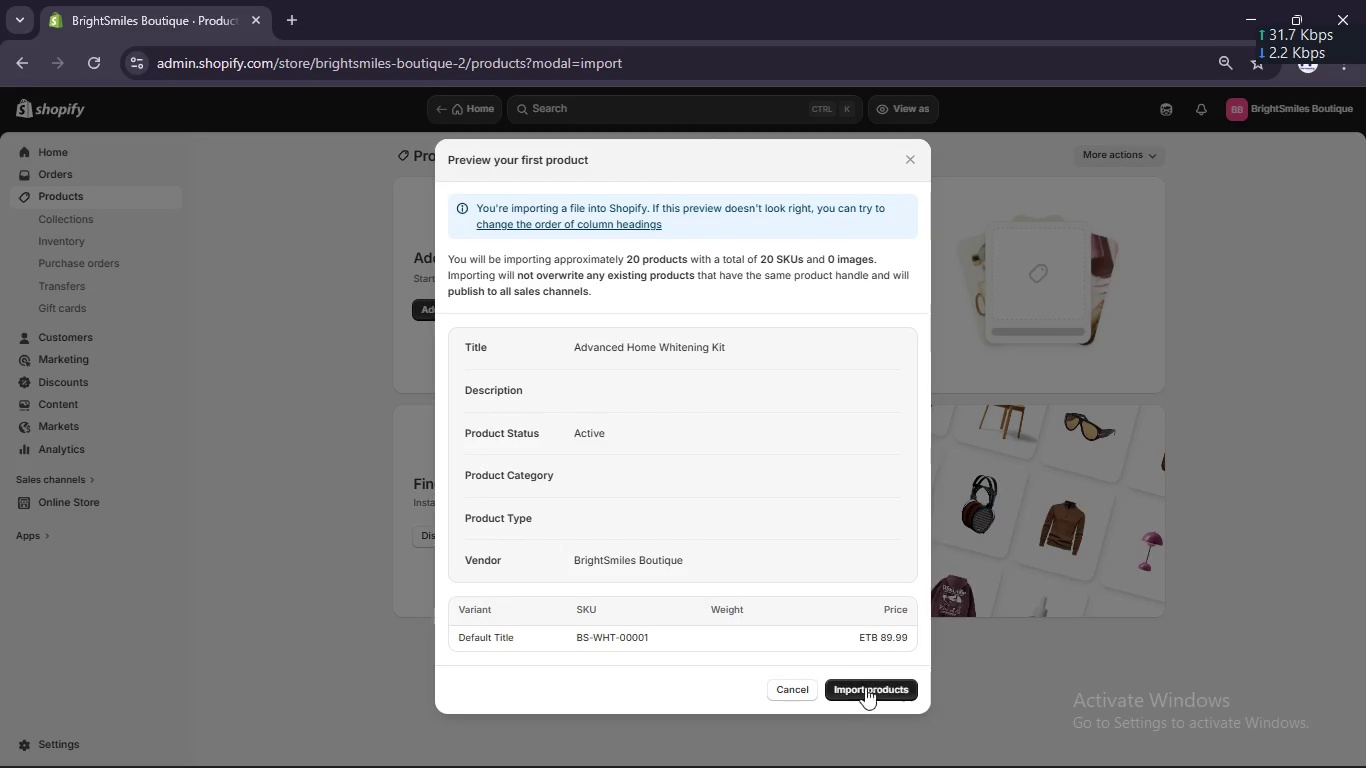 
left_click([867, 694])
 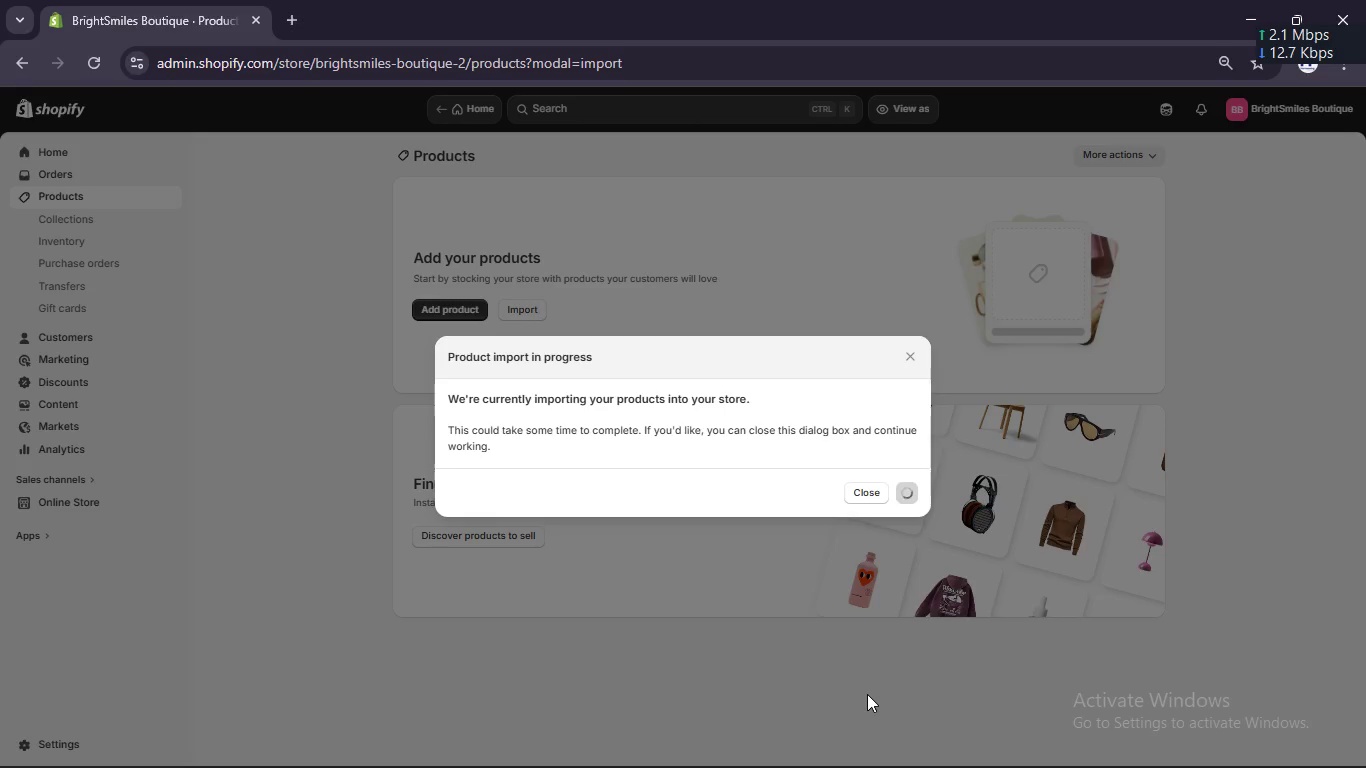 
wait(21.59)
 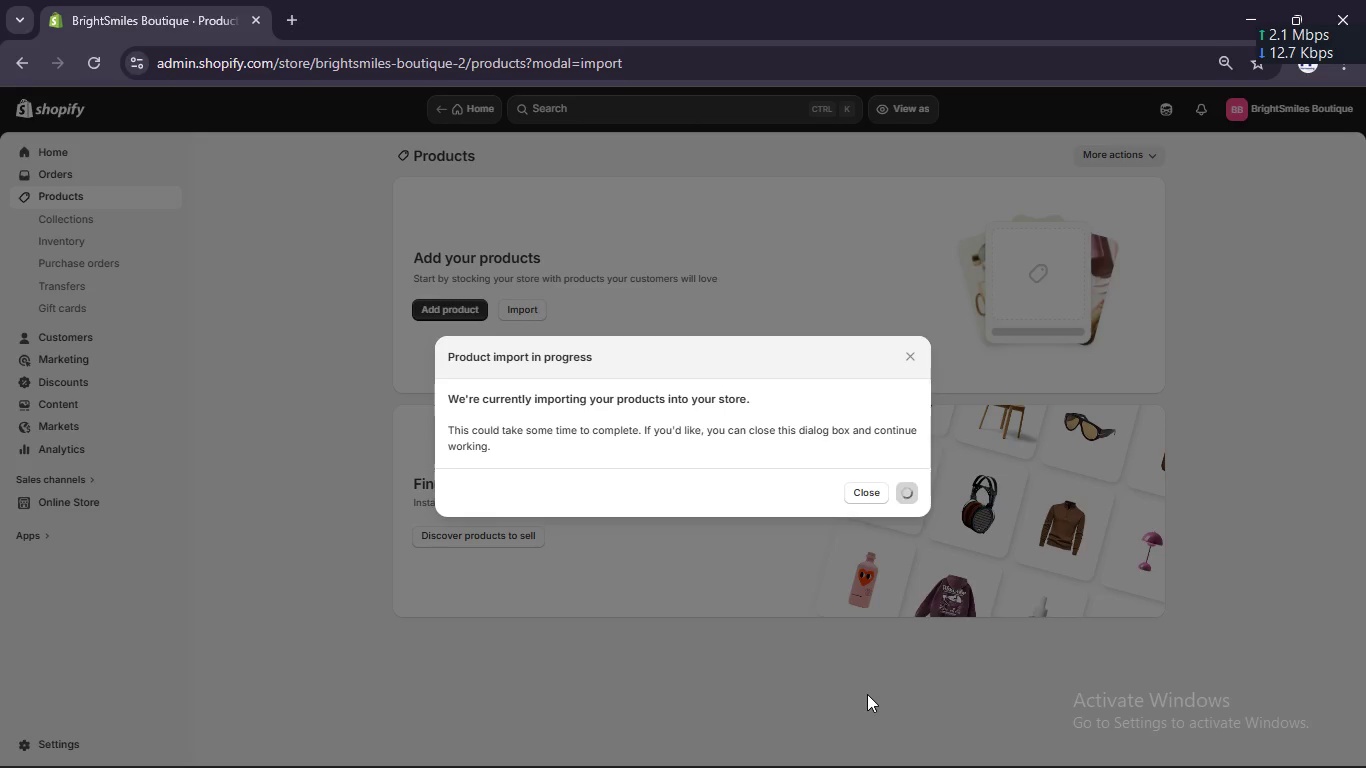 
scroll: coordinate [351, 401], scroll_direction: down, amount: 7.0
 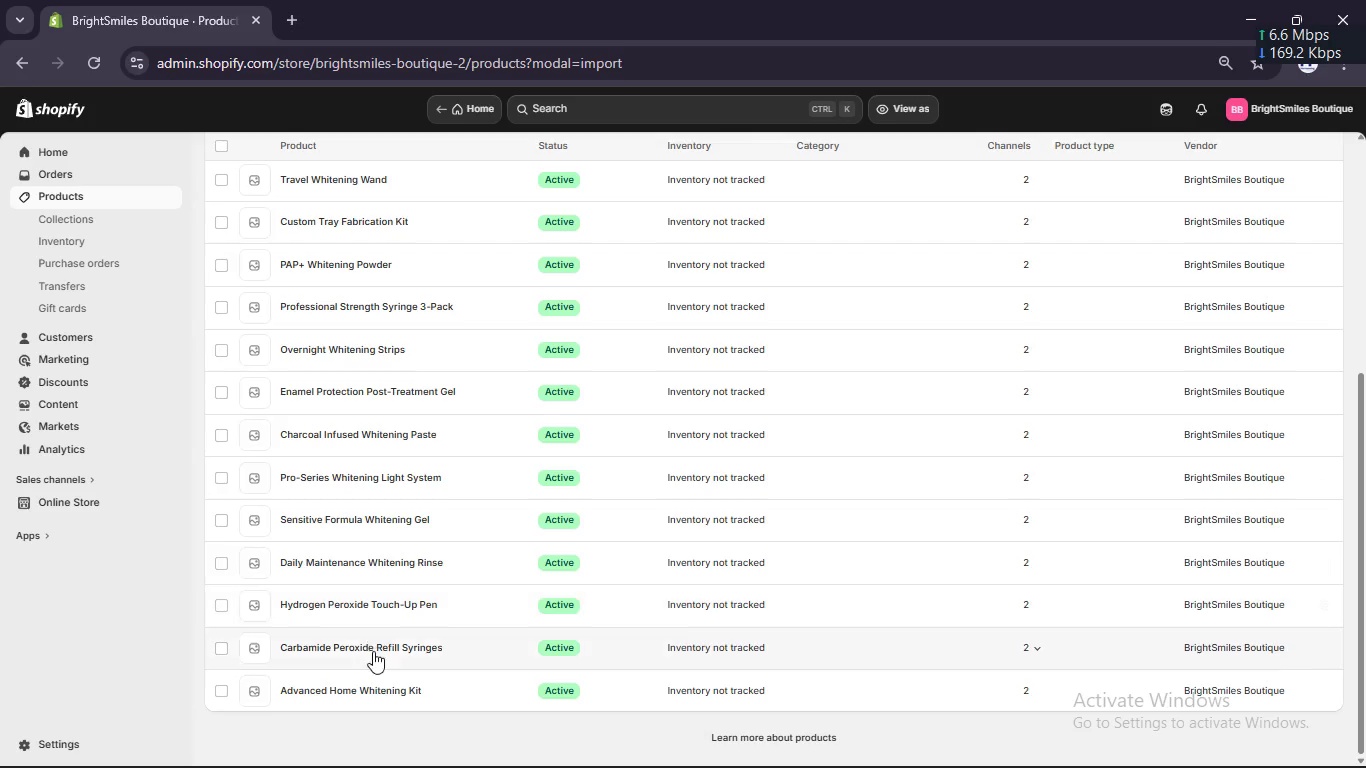 
wait(6.28)
 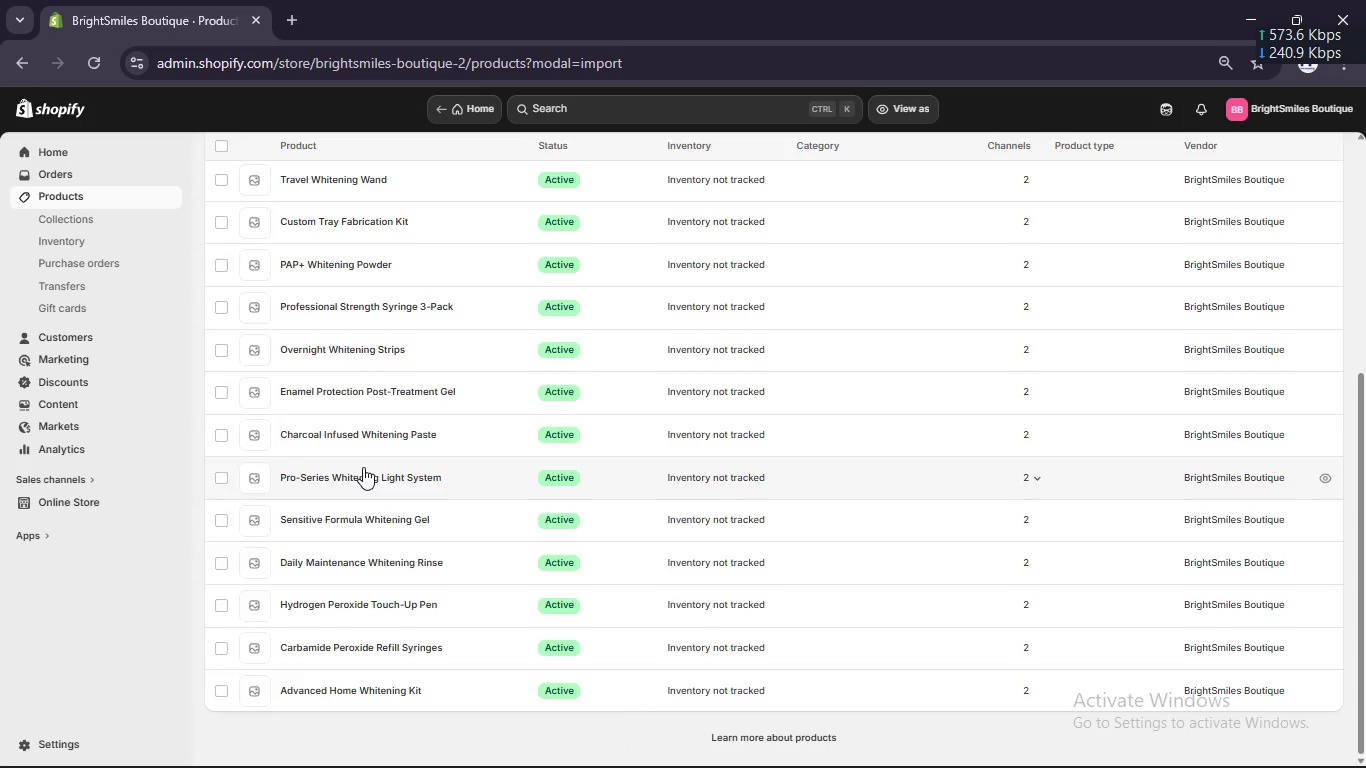 
left_click([374, 644])
 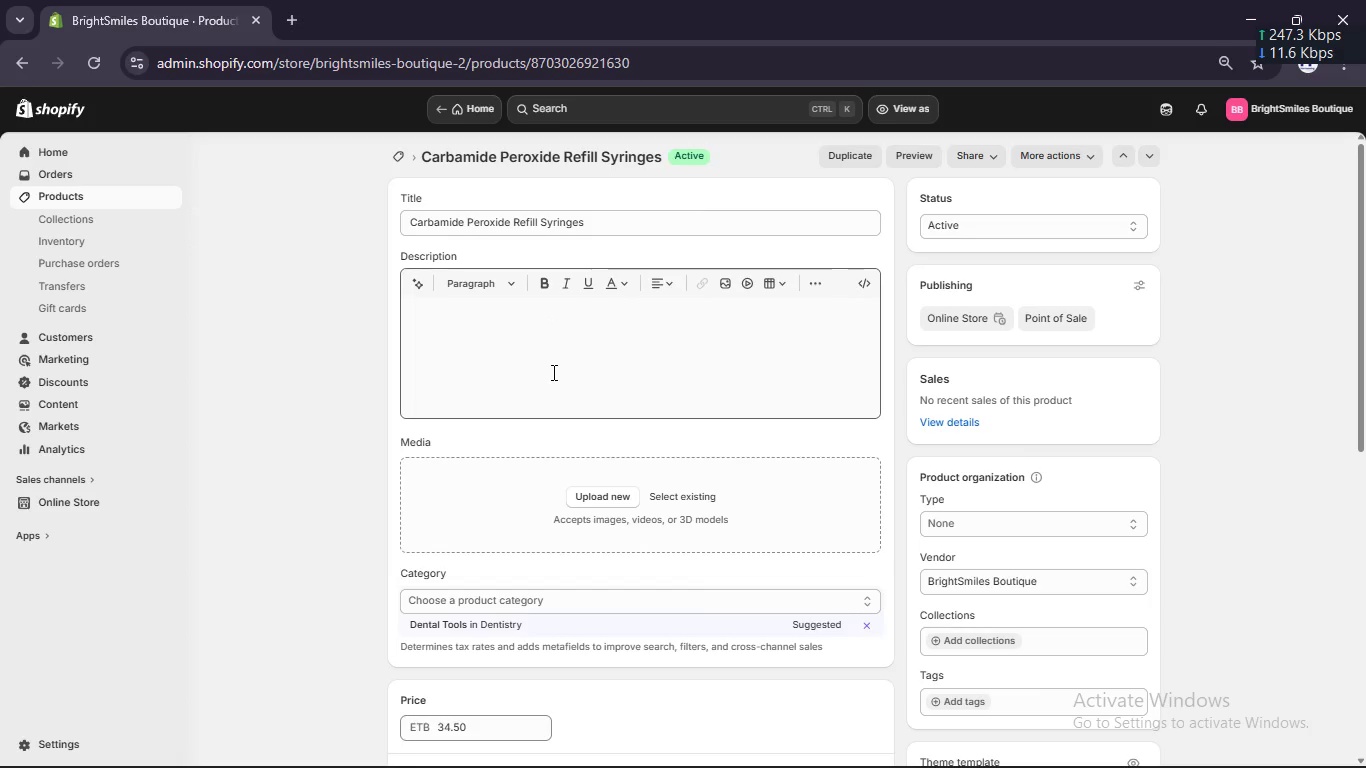 
wait(7.23)
 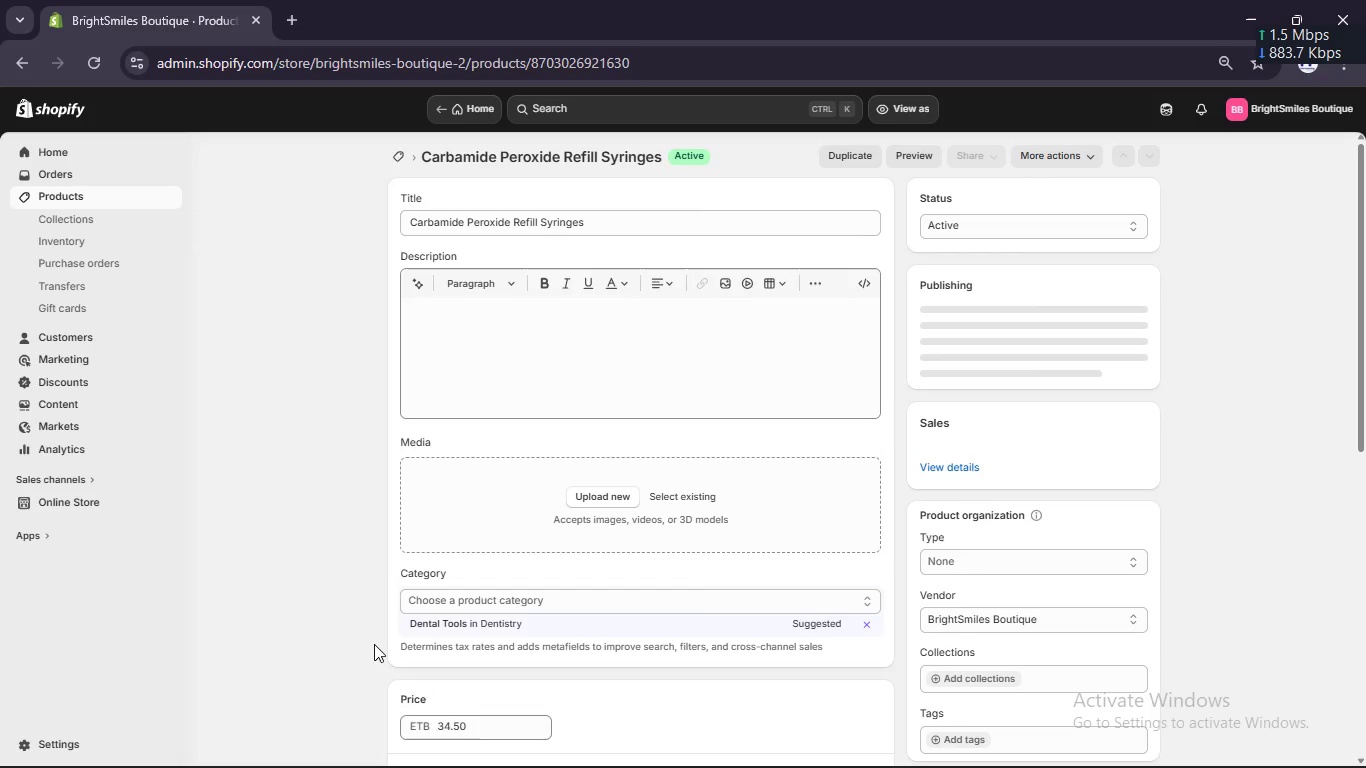 
left_click([419, 214])
 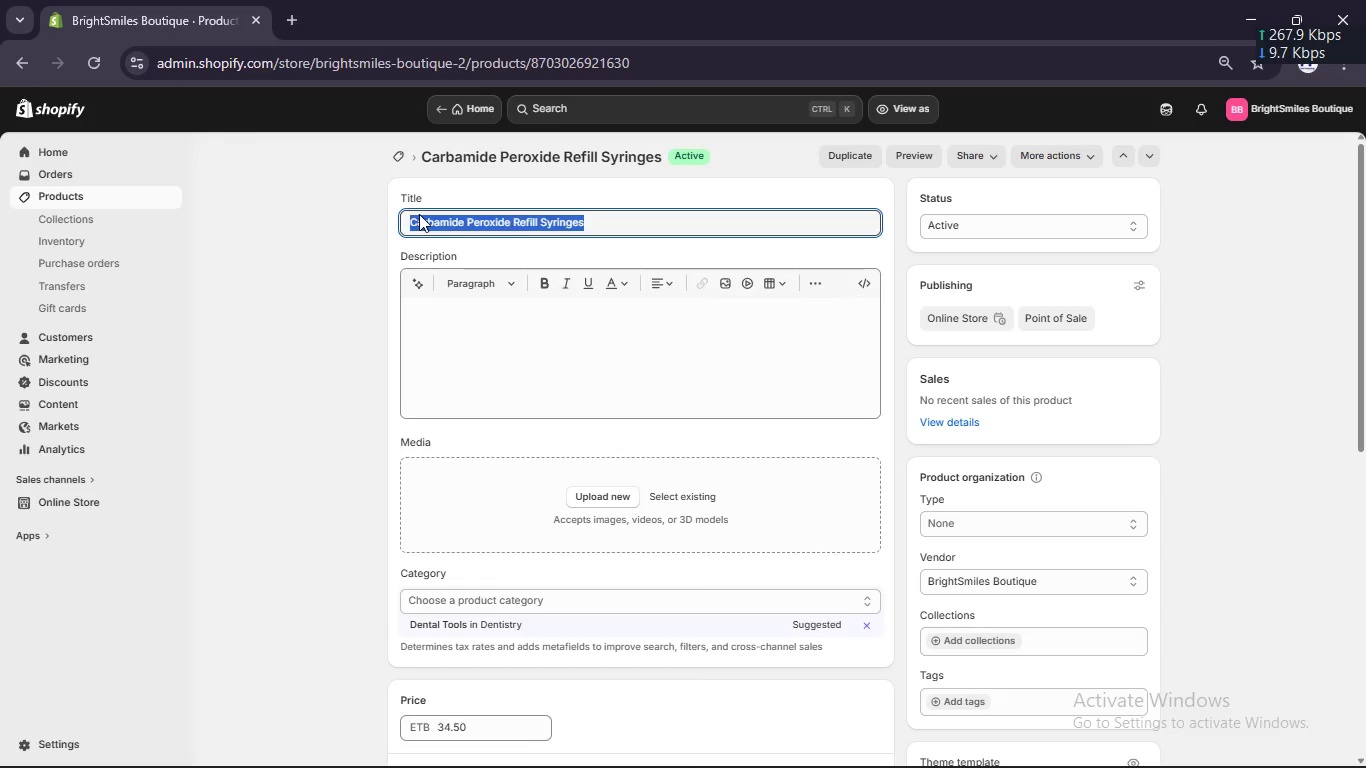 
left_click([419, 214])
 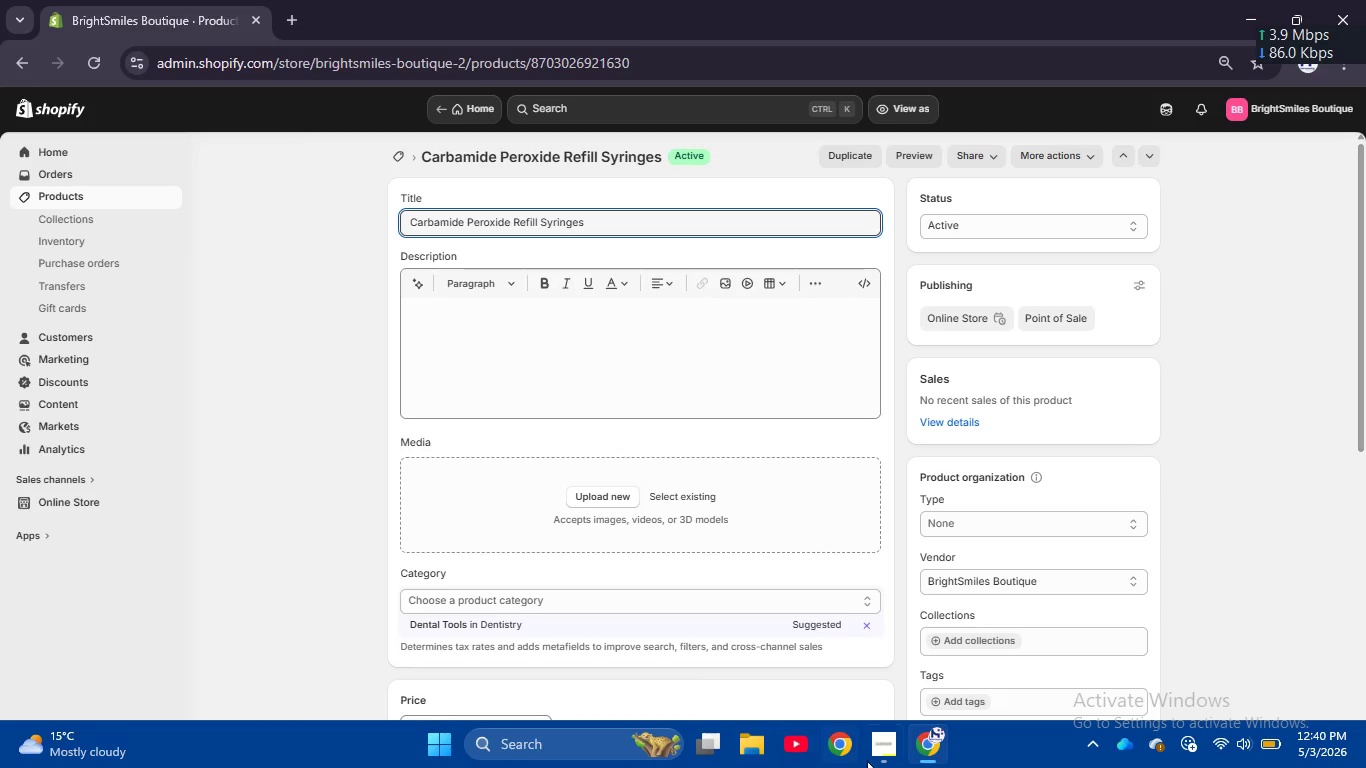 
left_click([874, 743])